 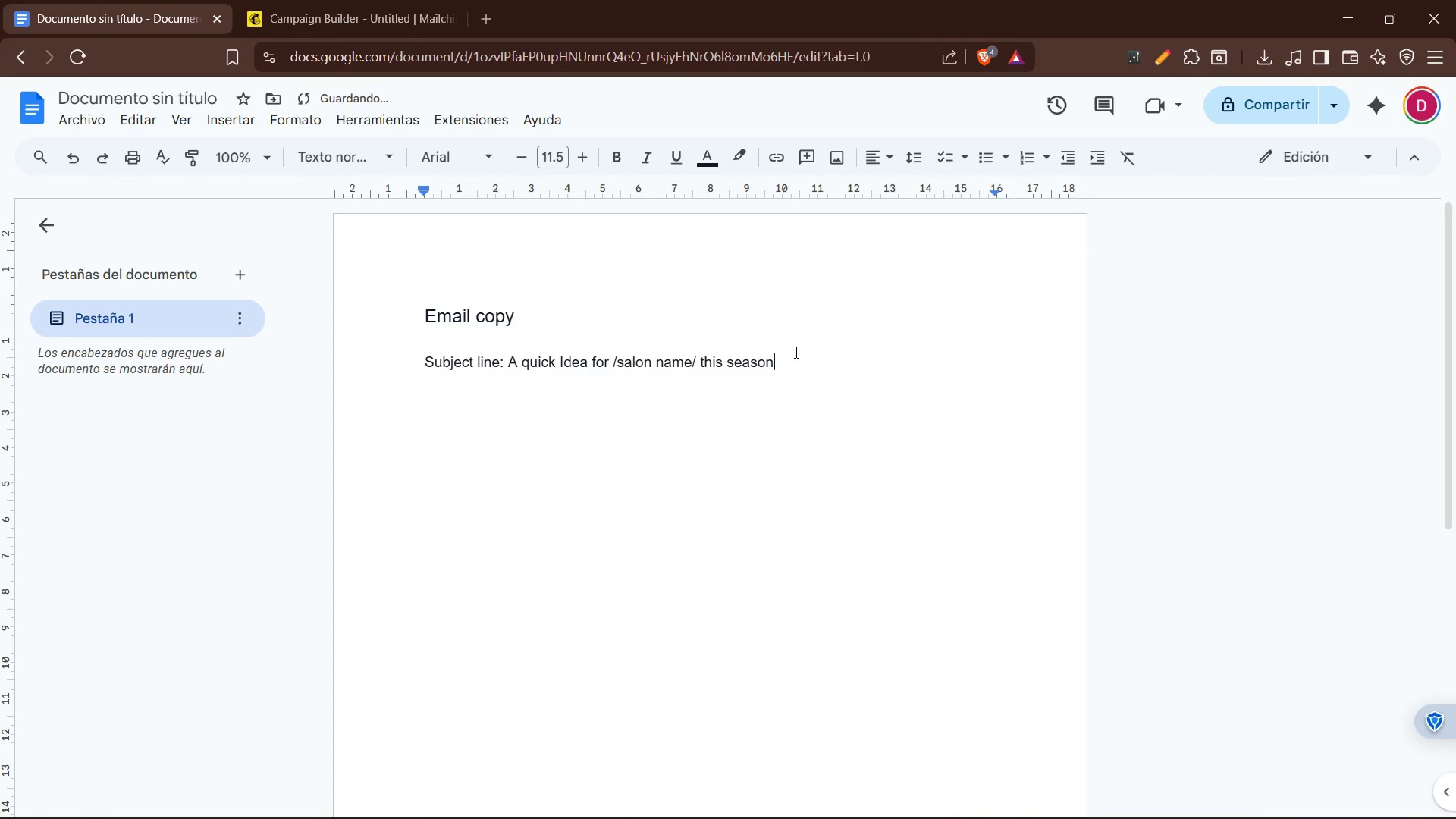 
key(Enter)
 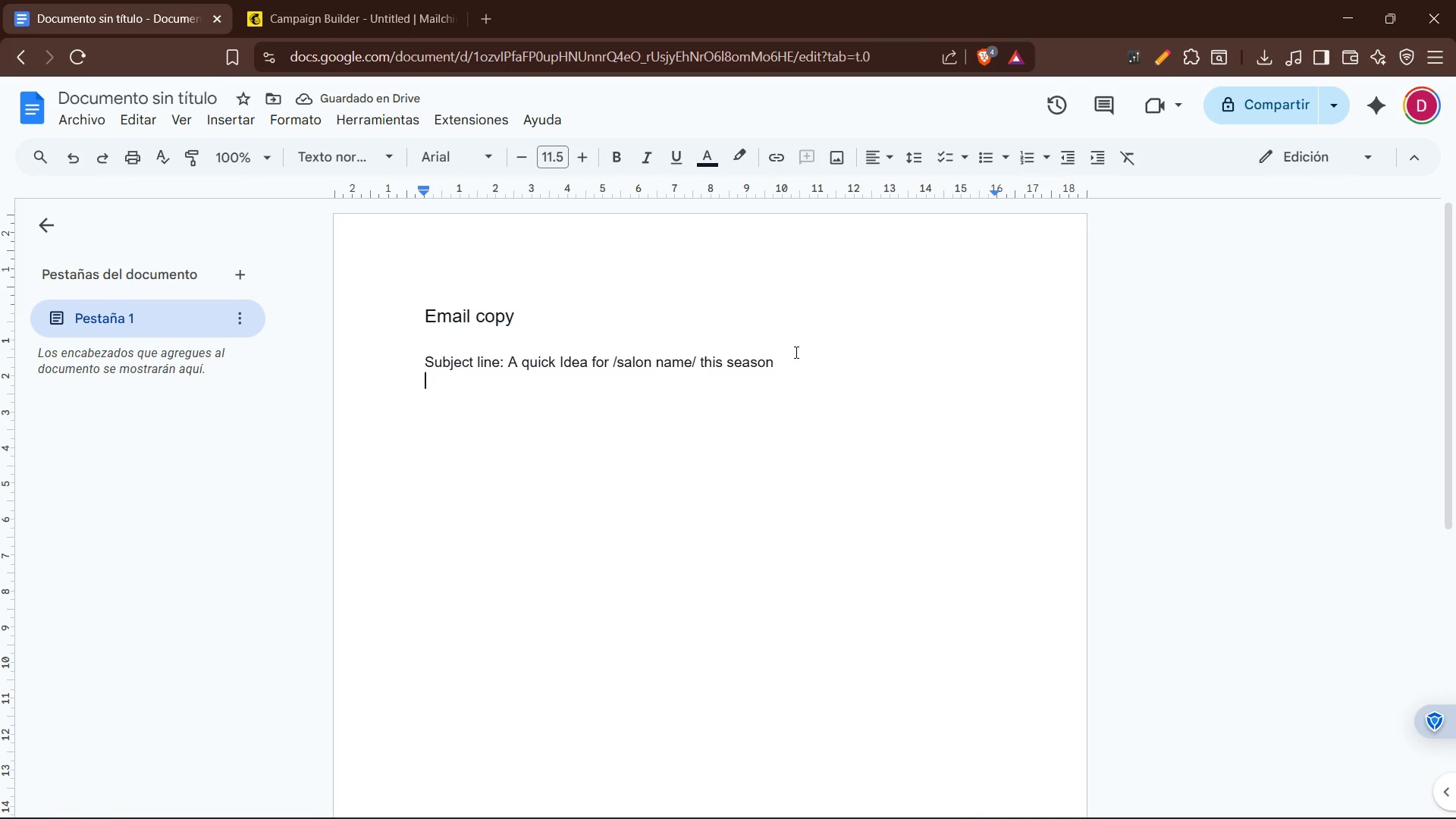 
wait(5.06)
 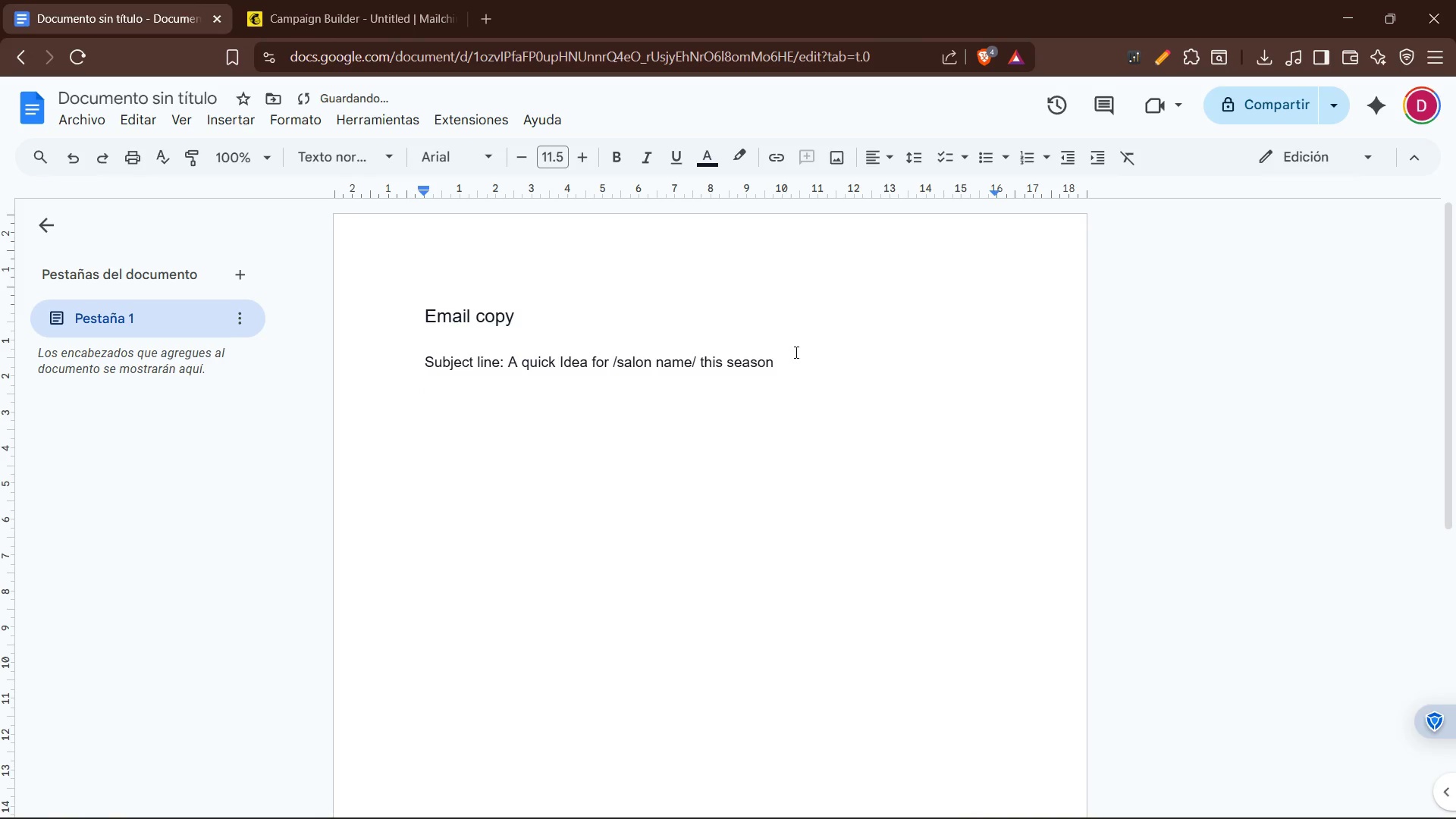 
type(Prewie)
key(Backspace)
key(Backspace)
key(Backspace)
type(vies Line> )
 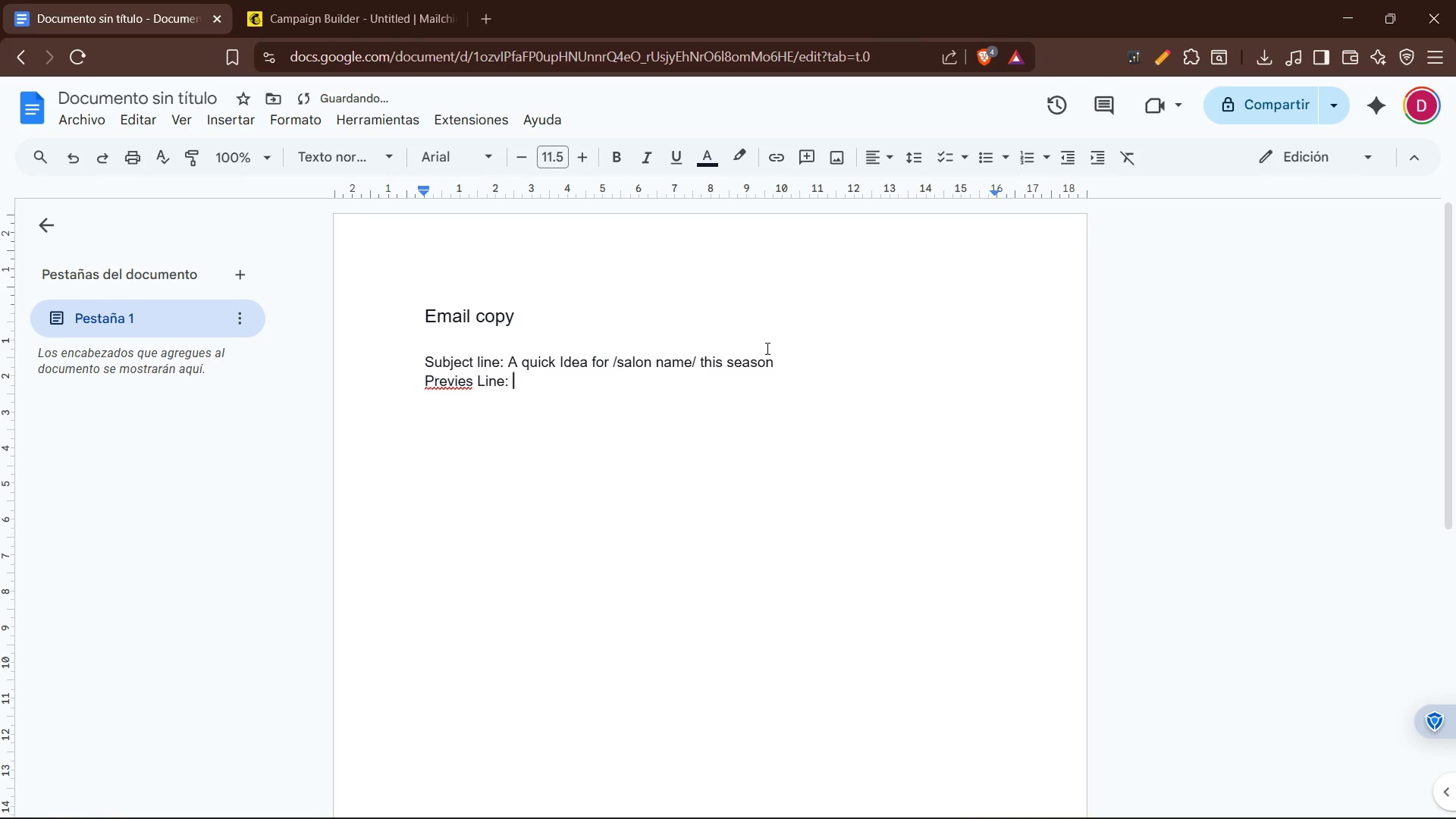 
left_click([476, 359])
 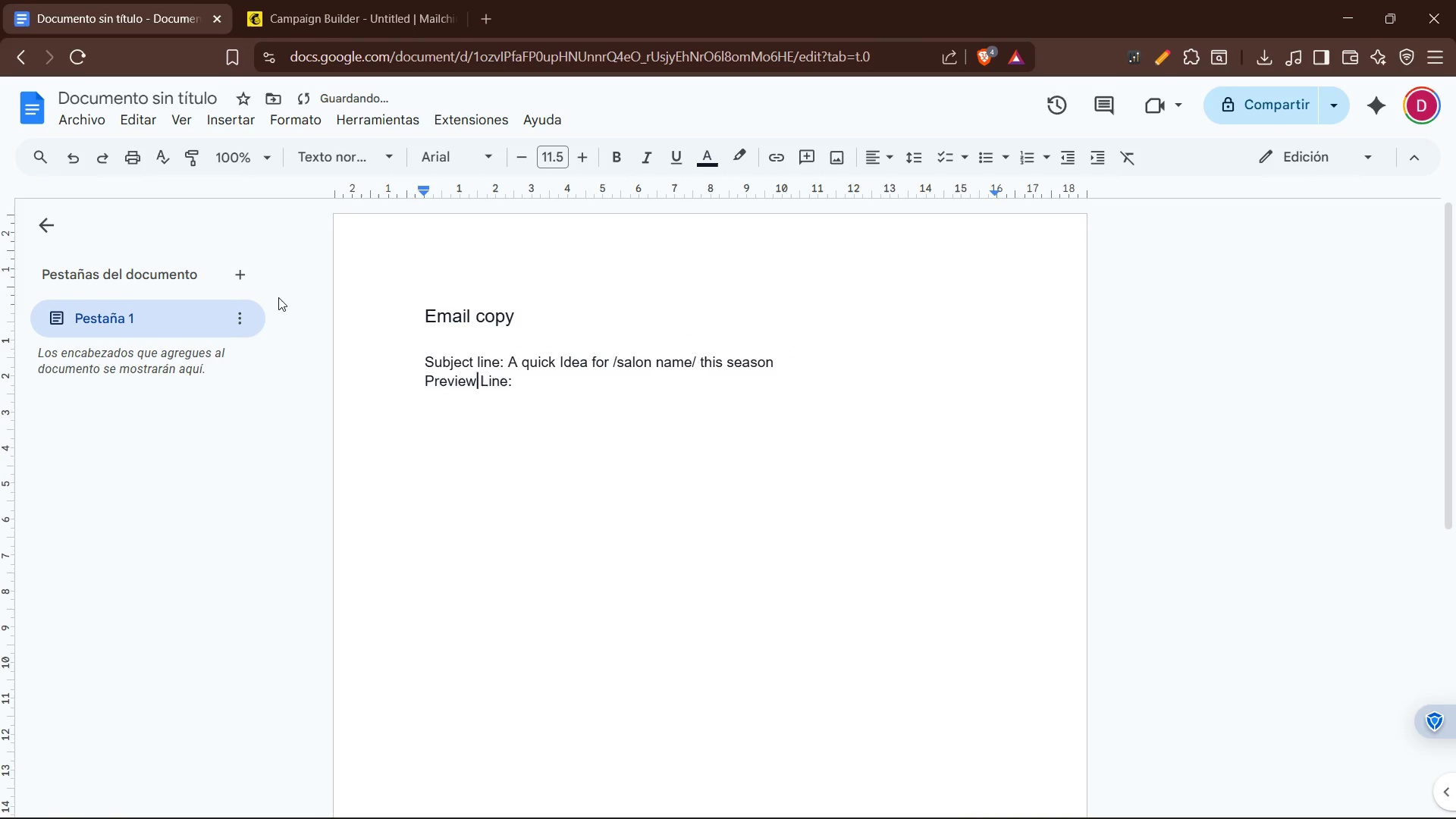 
 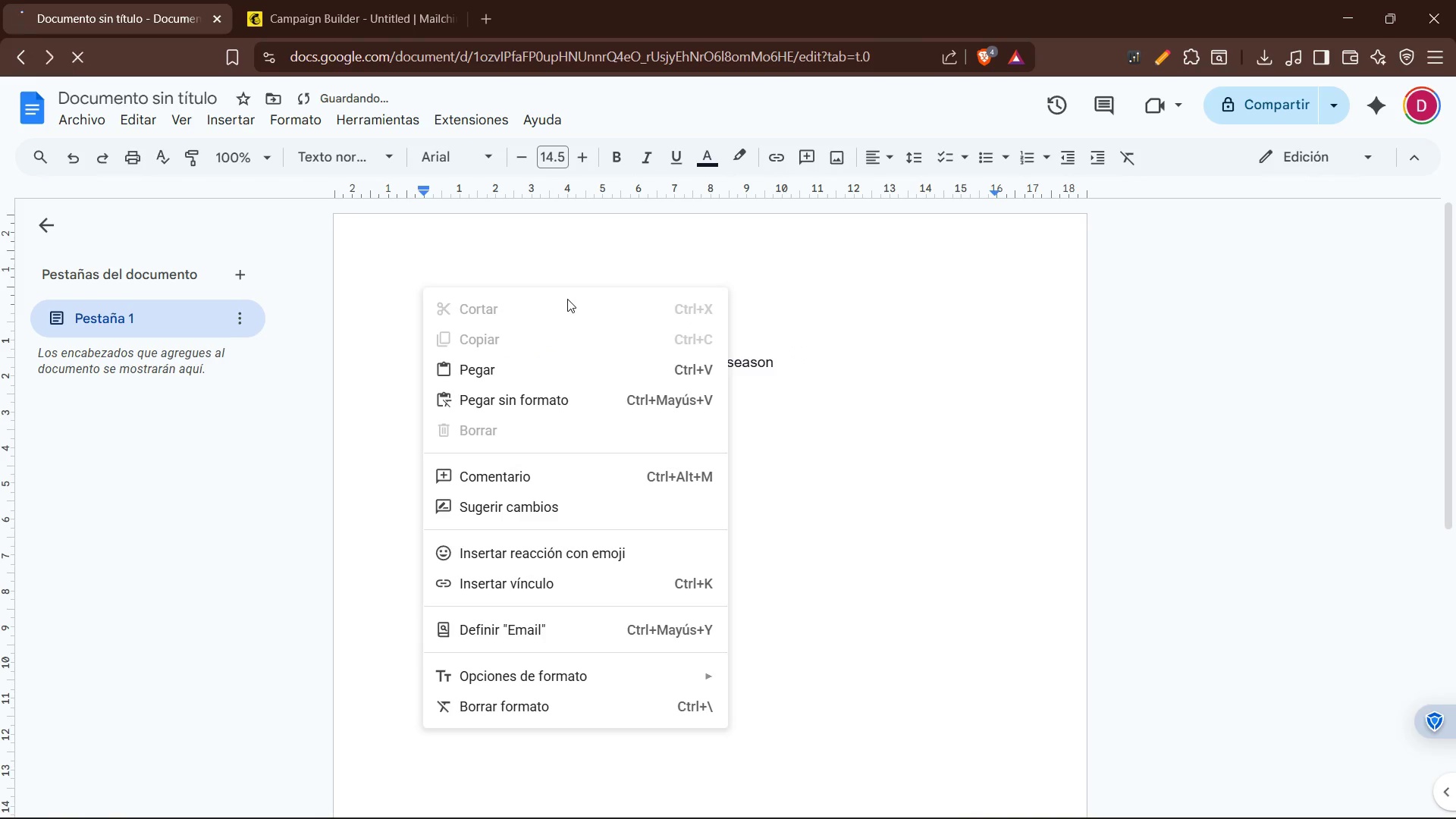 
double_click([567, 299])
 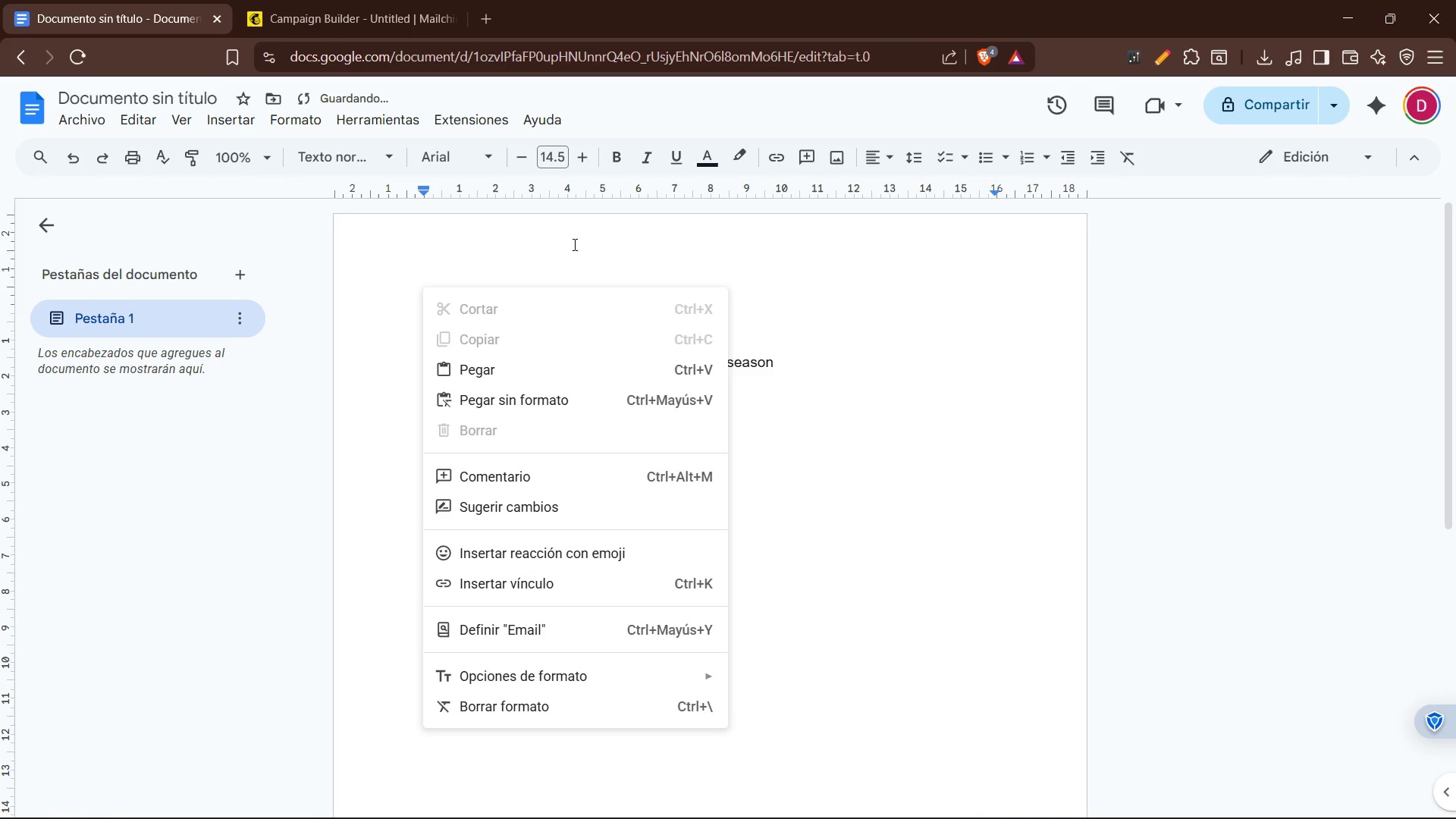 
left_click_drag(start_coordinate=[546, 234], to_coordinate=[547, 238])
 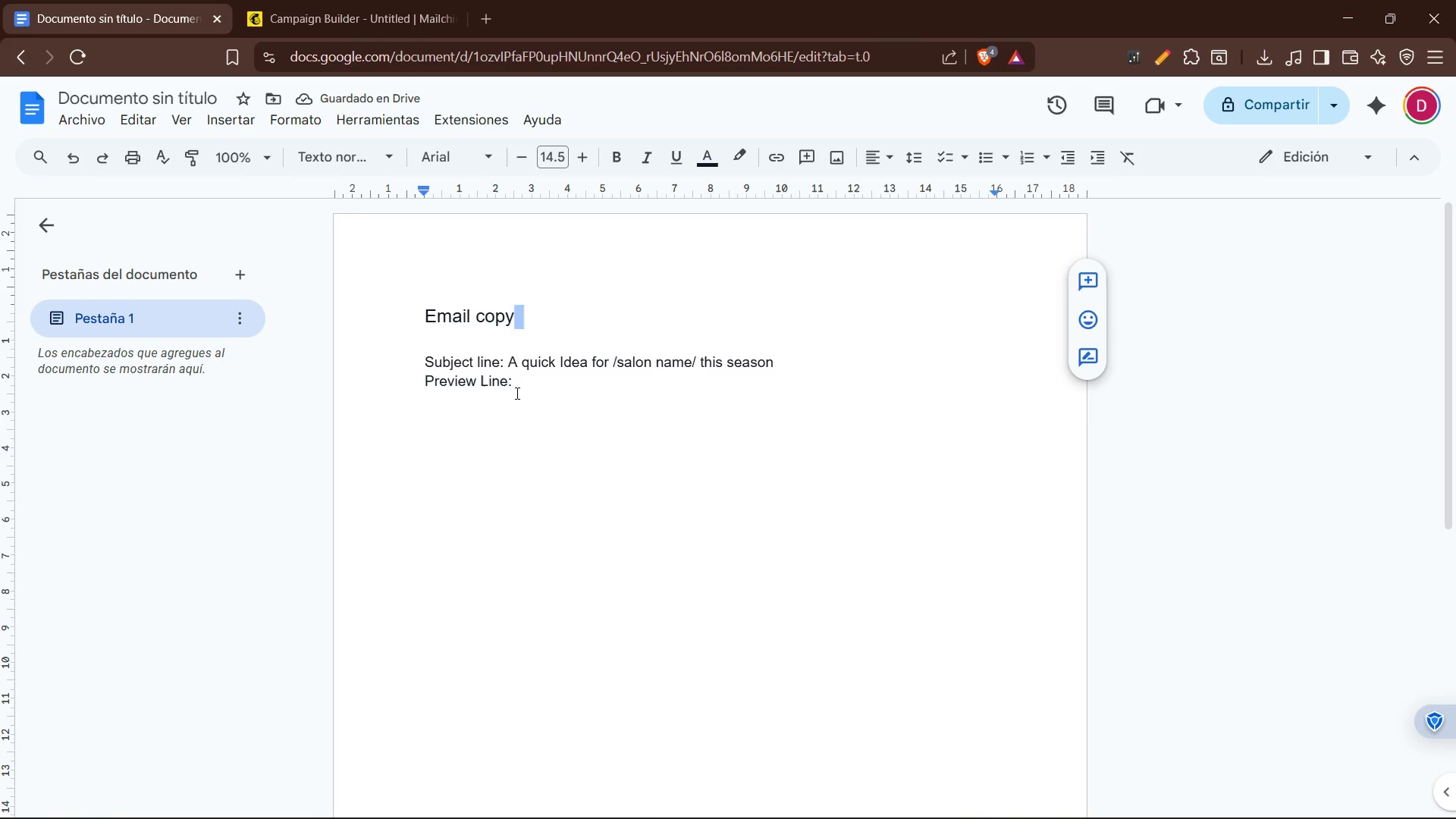 
left_click([516, 393])
 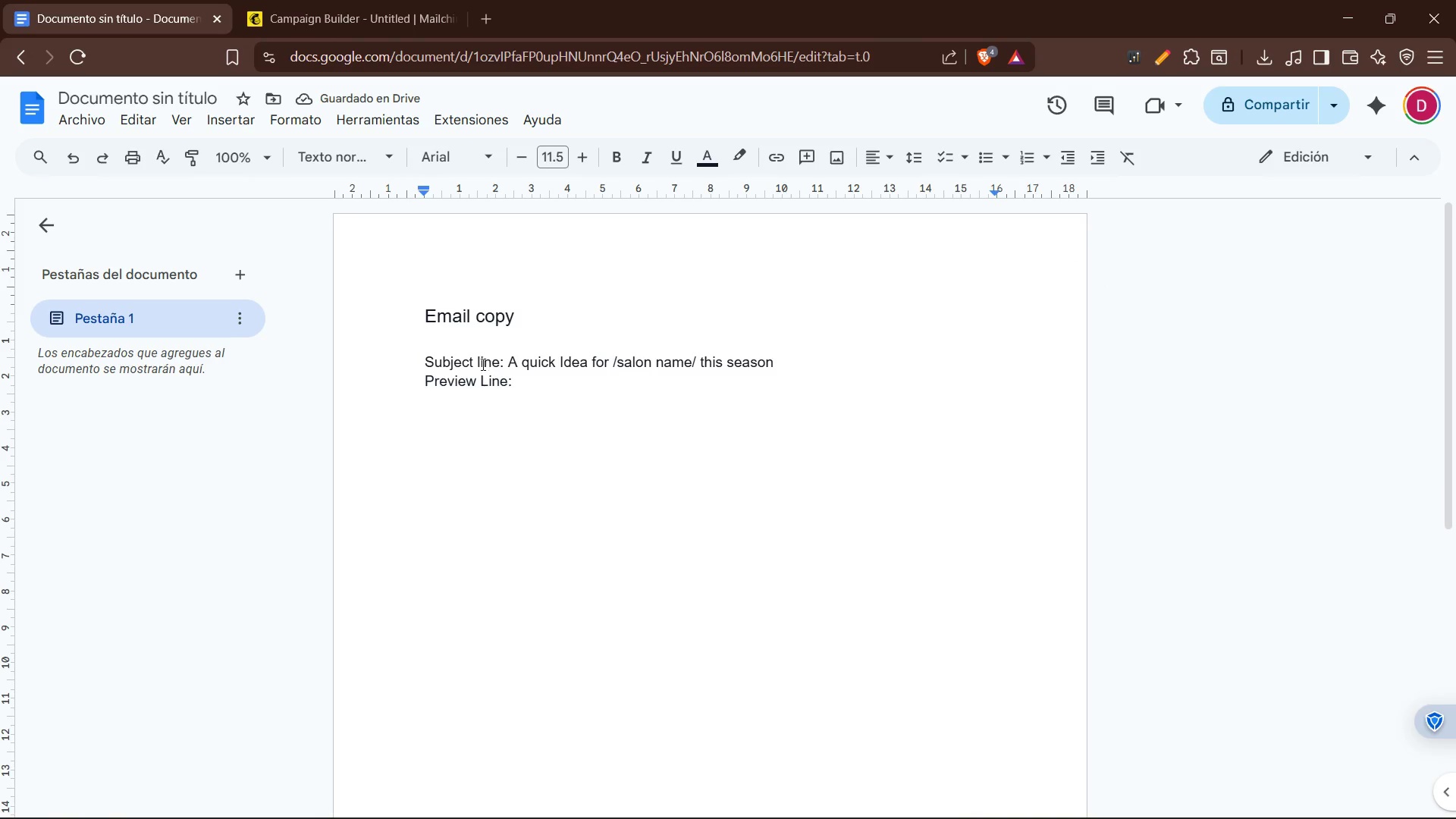 
left_click([478, 362])
 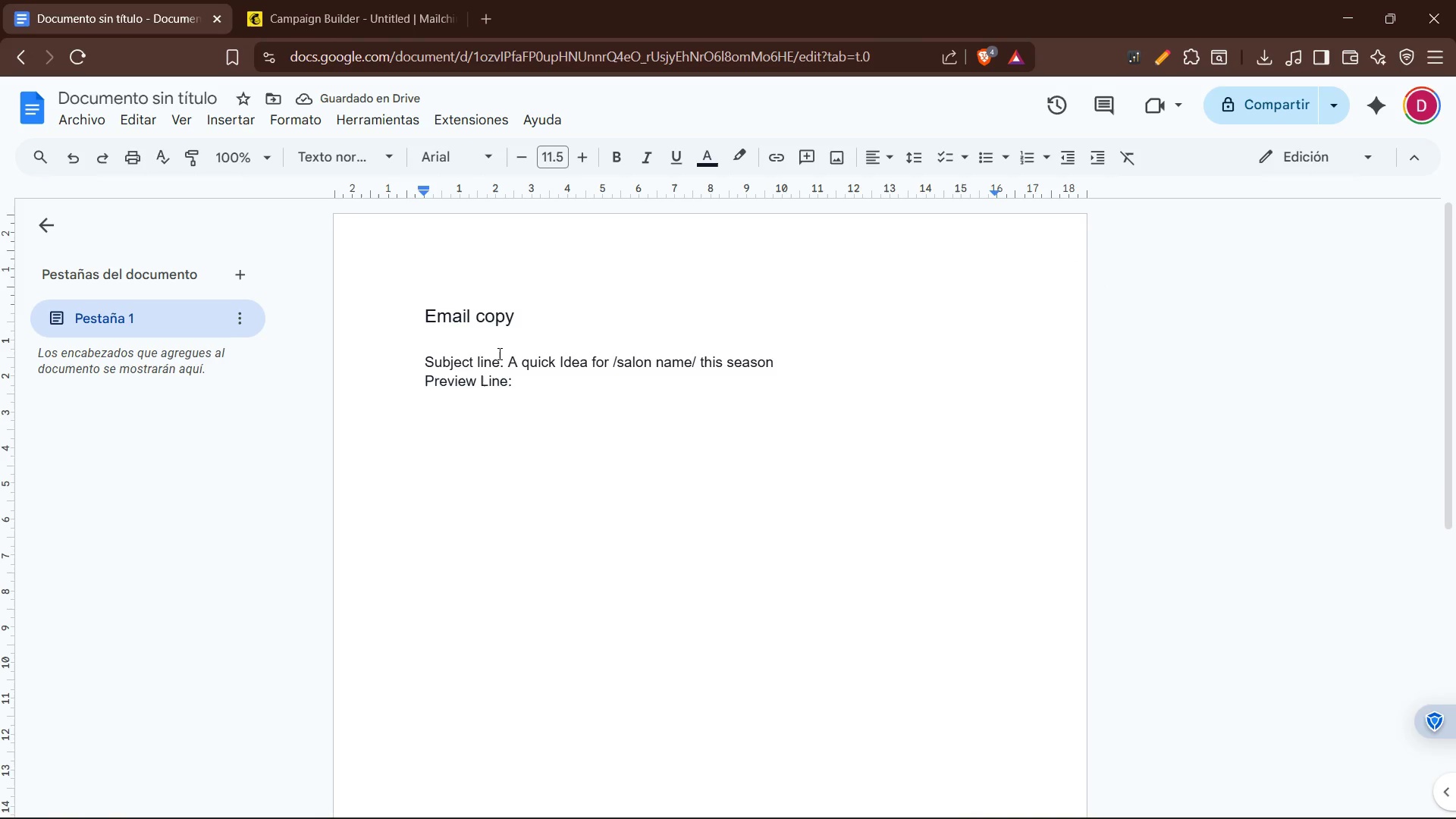 
key(ArrowRight)
 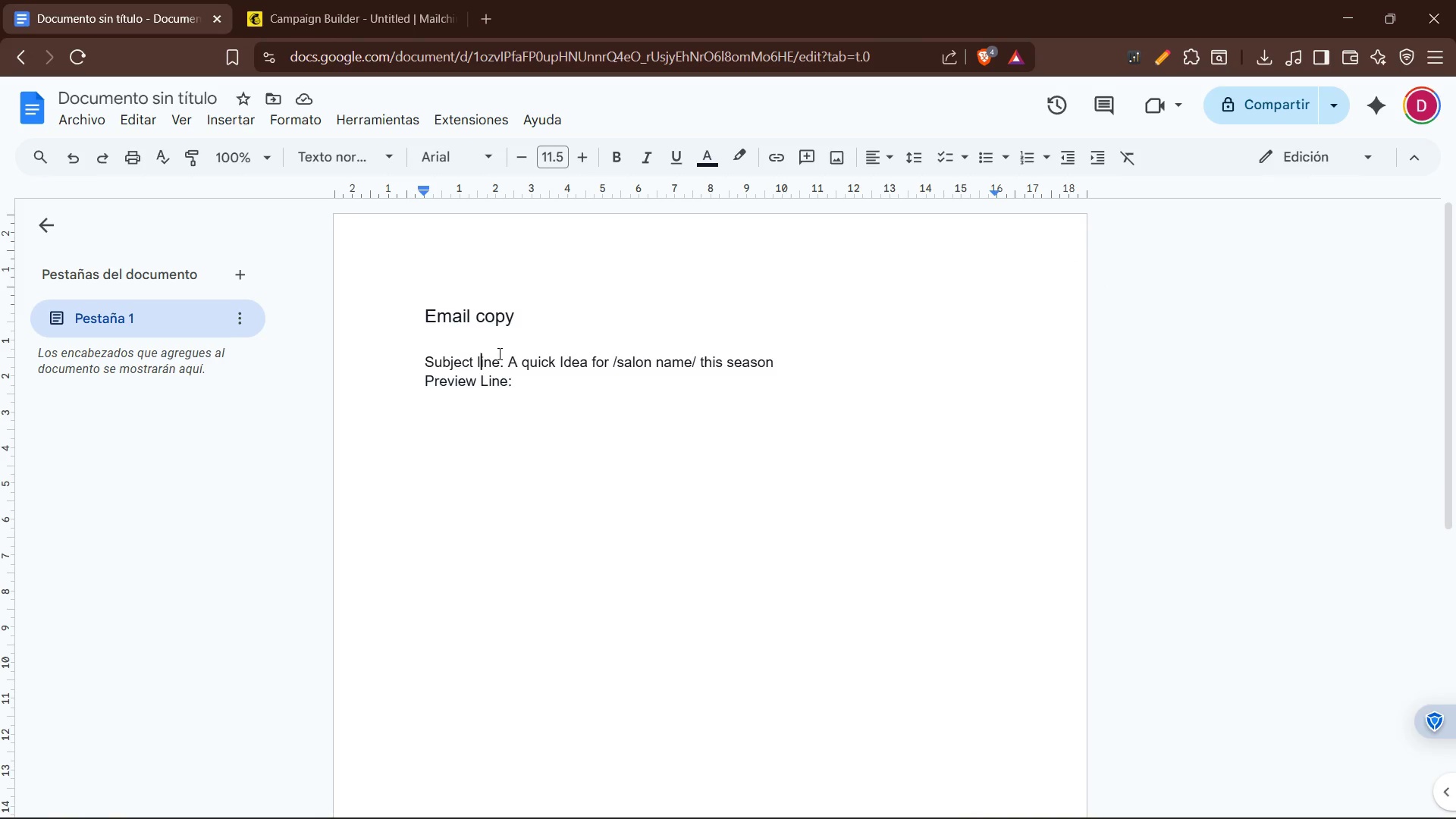 
key(Backspace)